 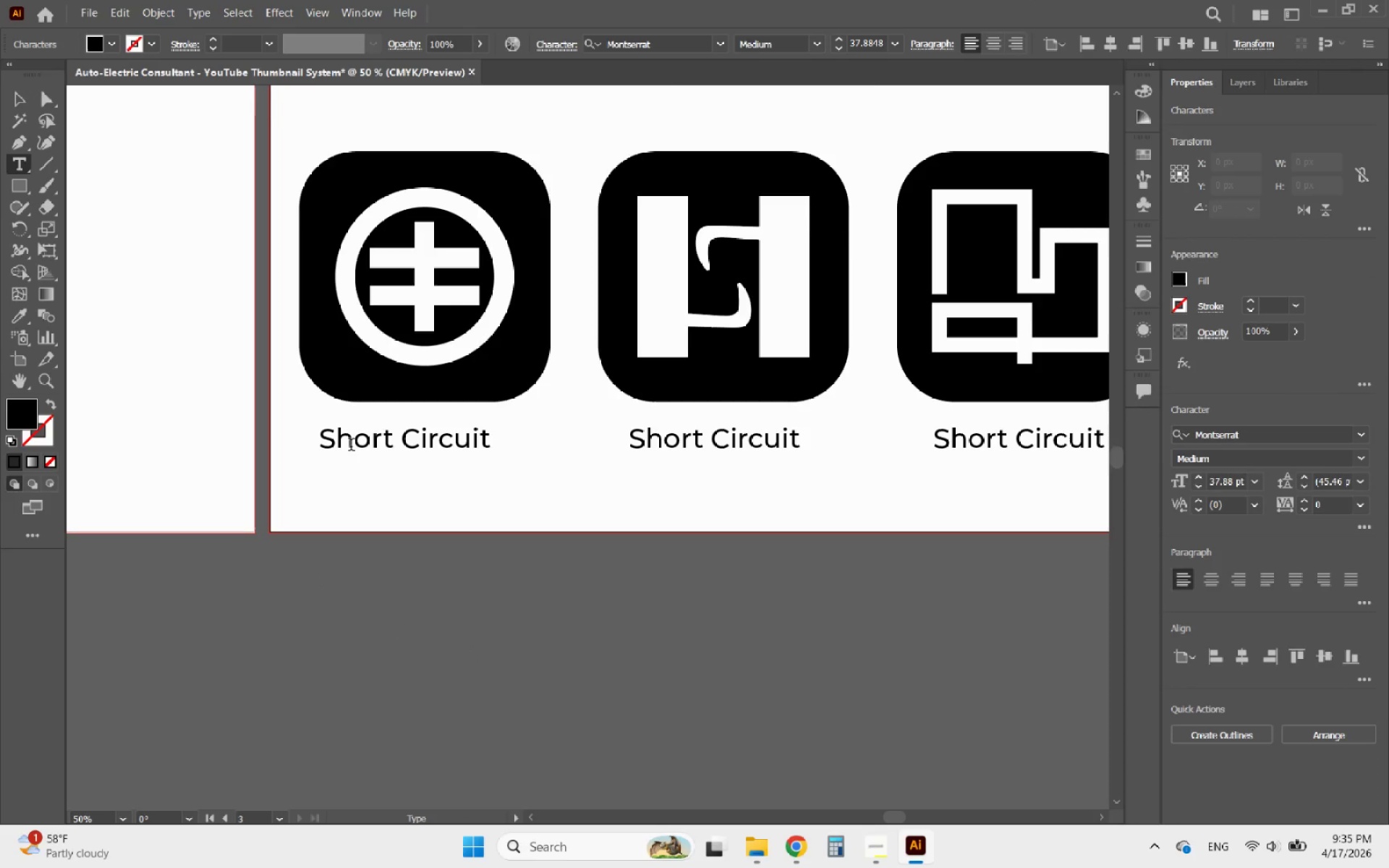 
left_click([488, 440])
 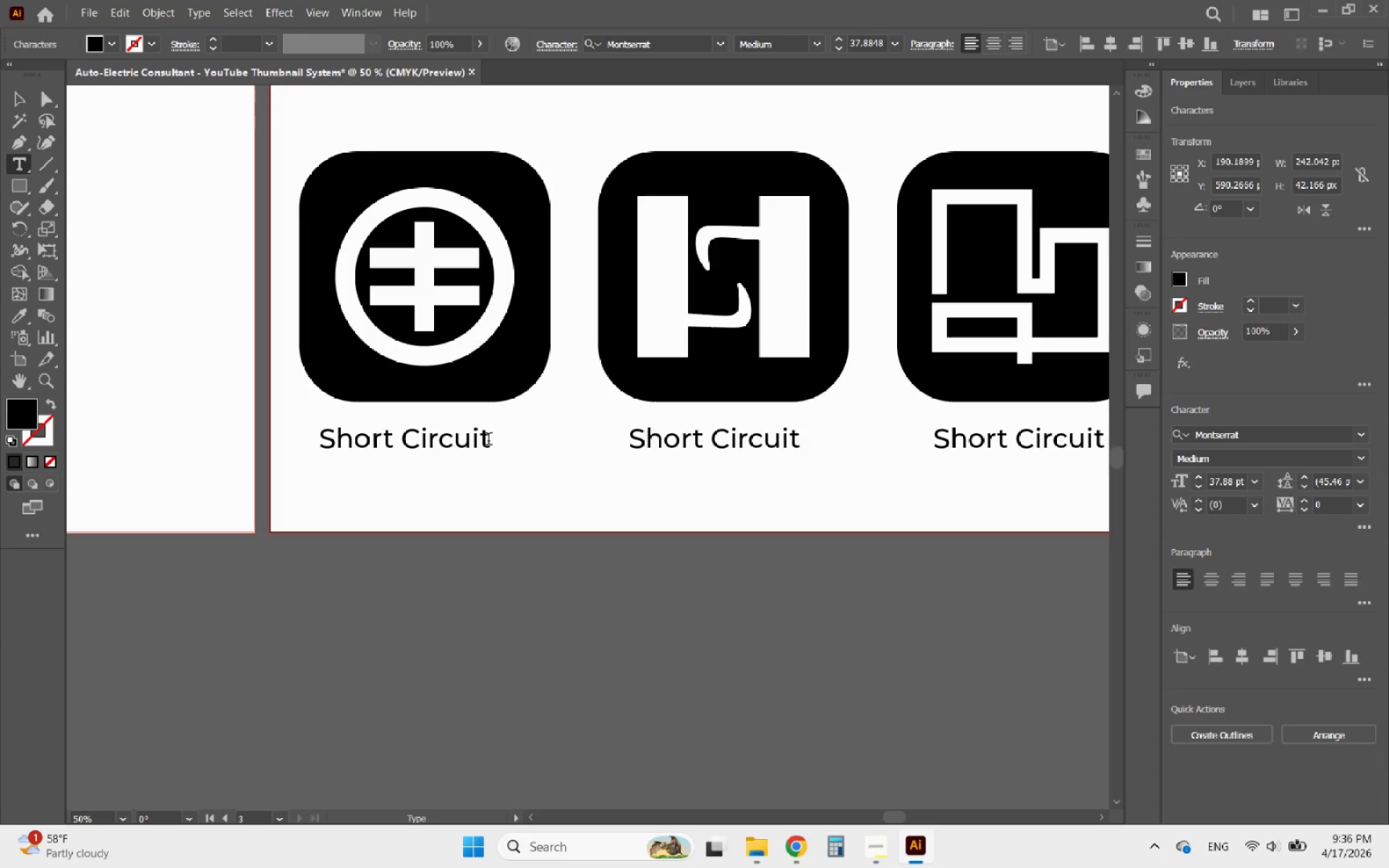 
key(Enter)
 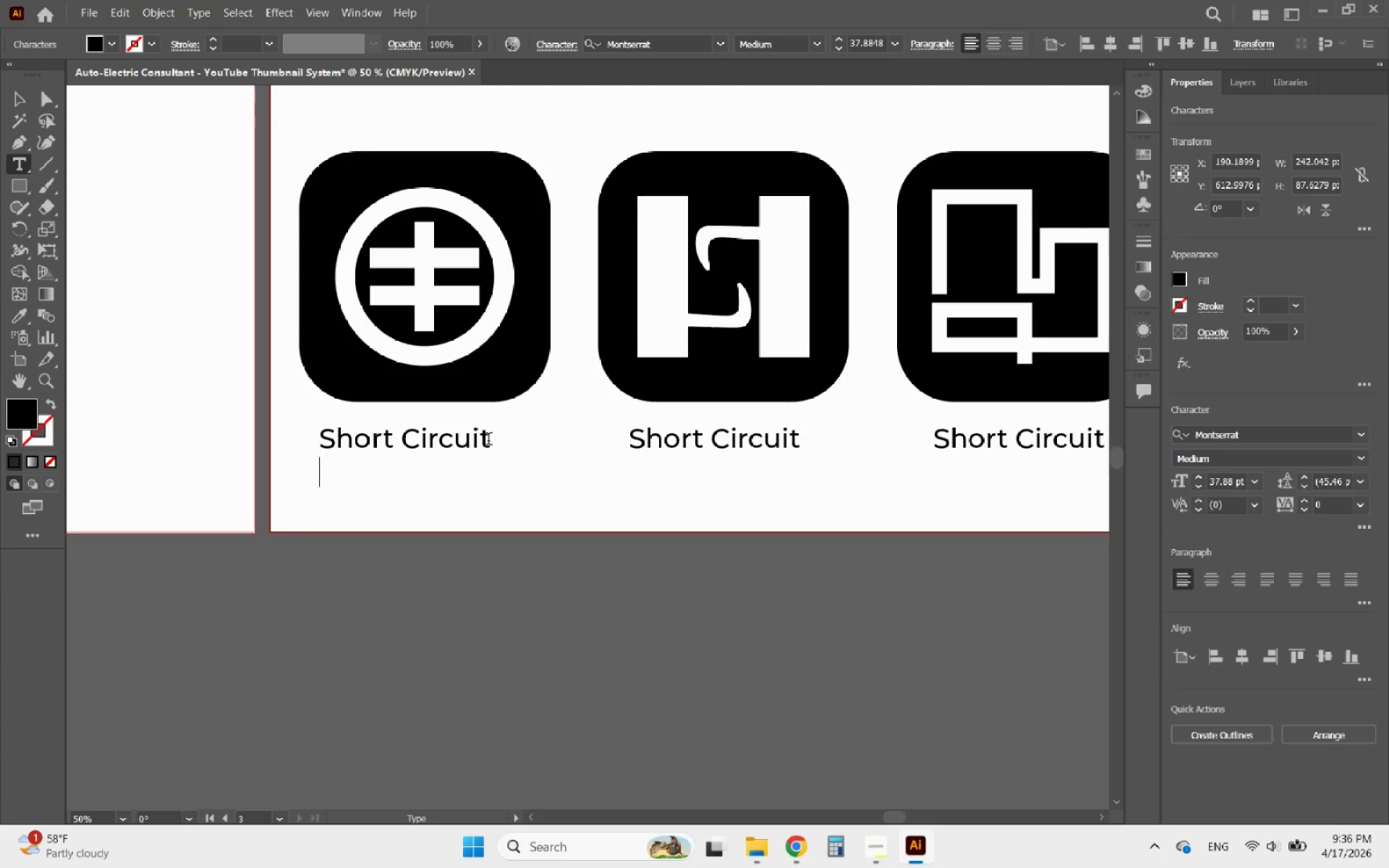 
type(Spark)
 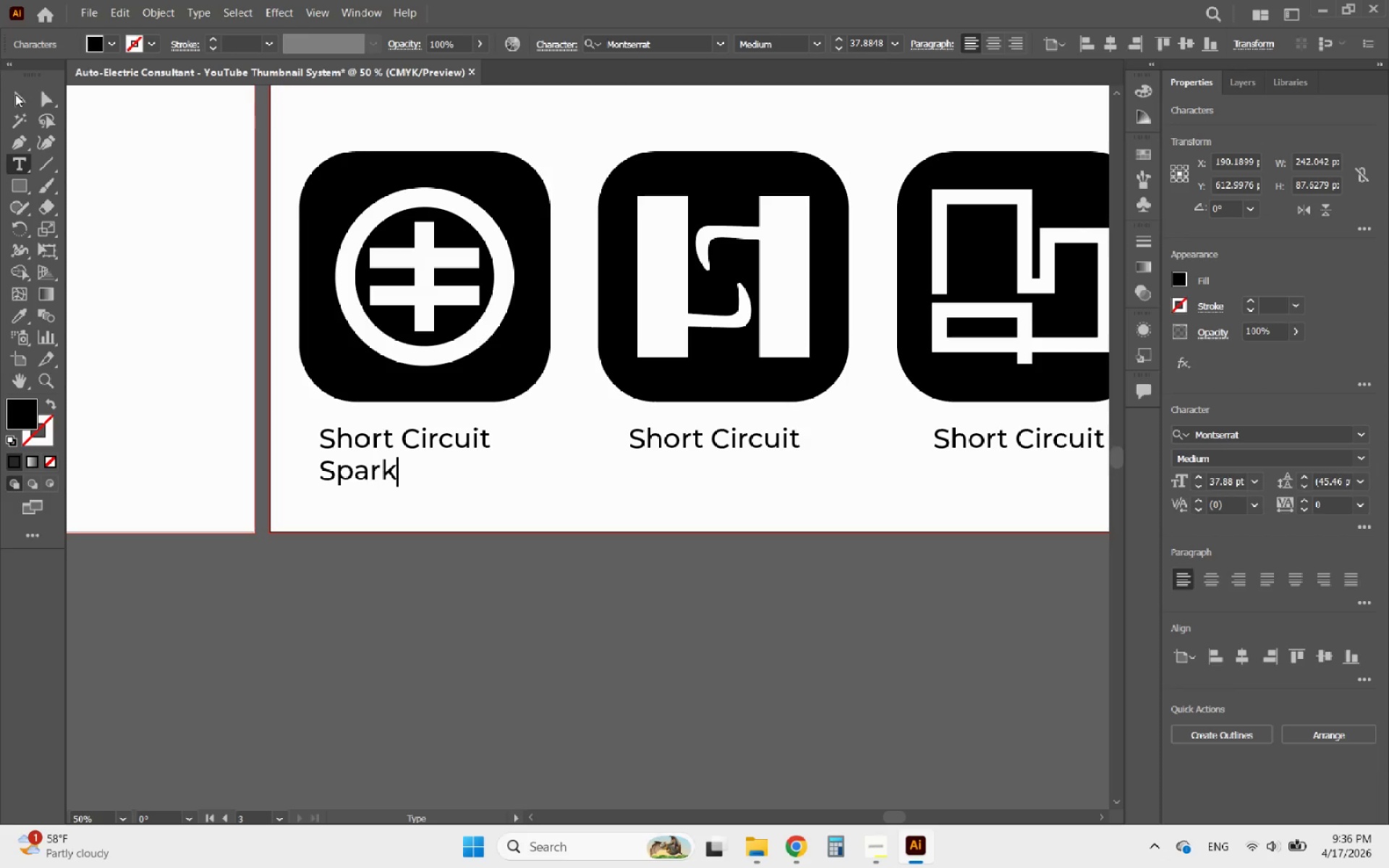 
left_click([23, 97])
 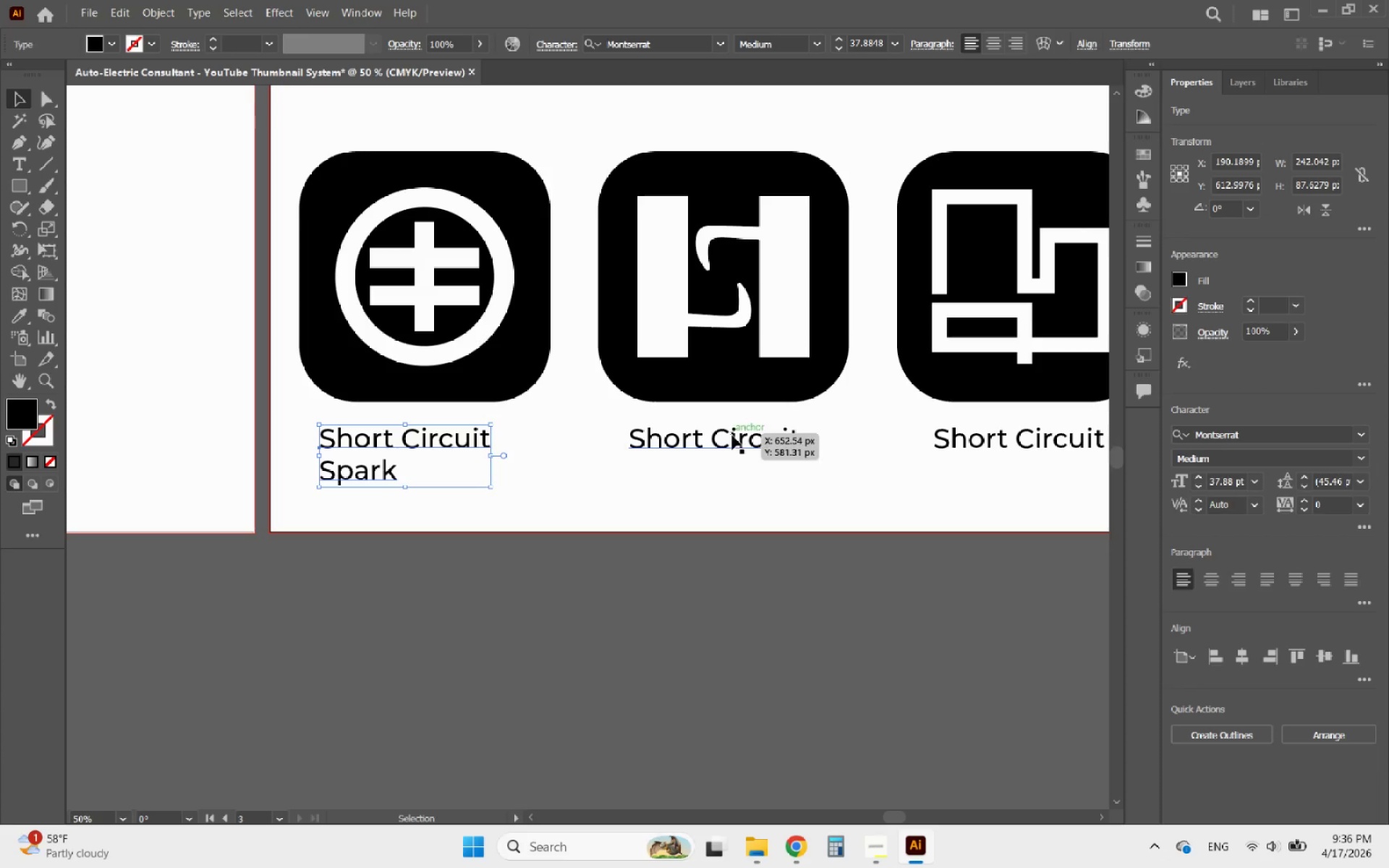 
double_click([732, 435])
 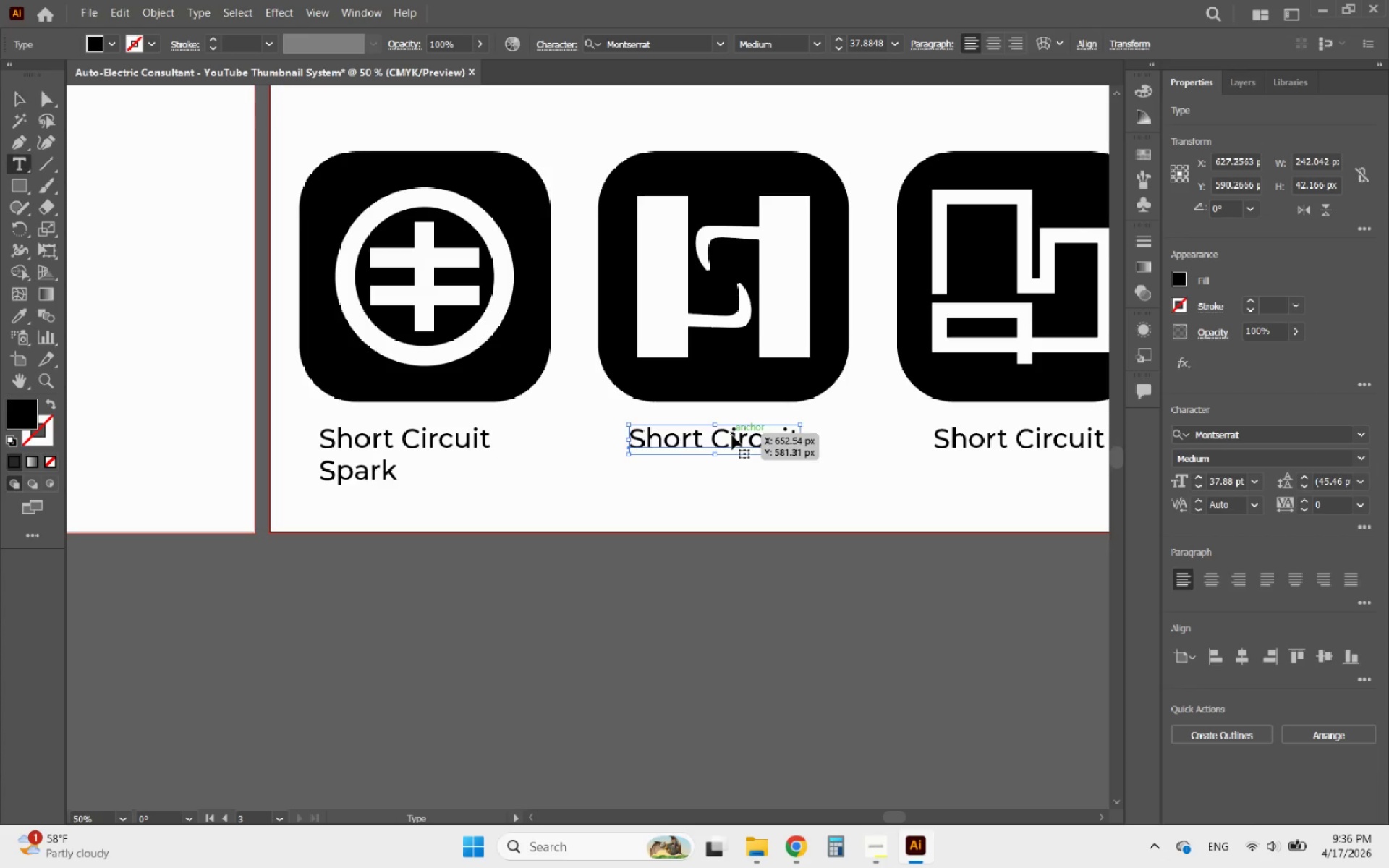 
triple_click([732, 435])
 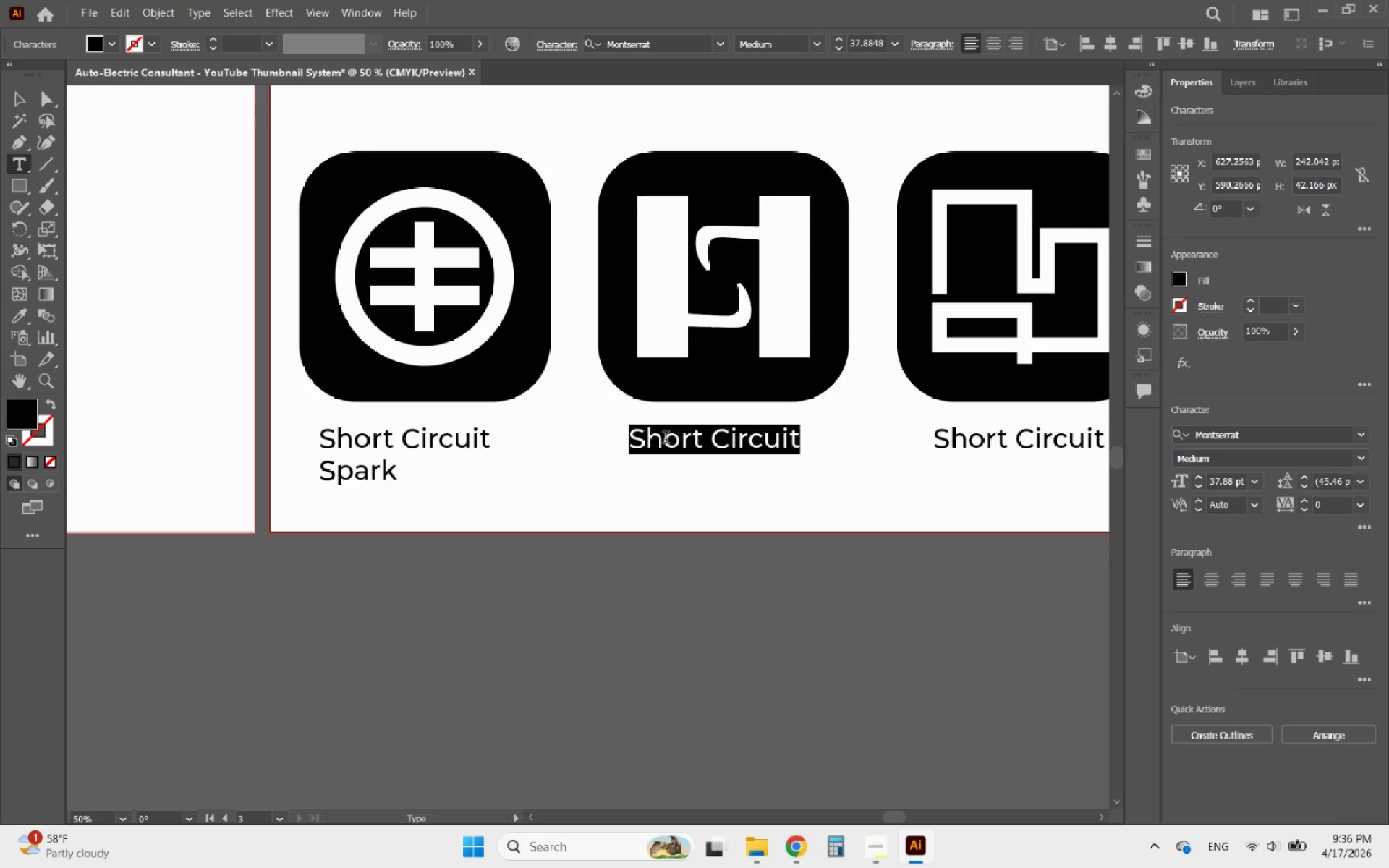 
key(Control+V)
 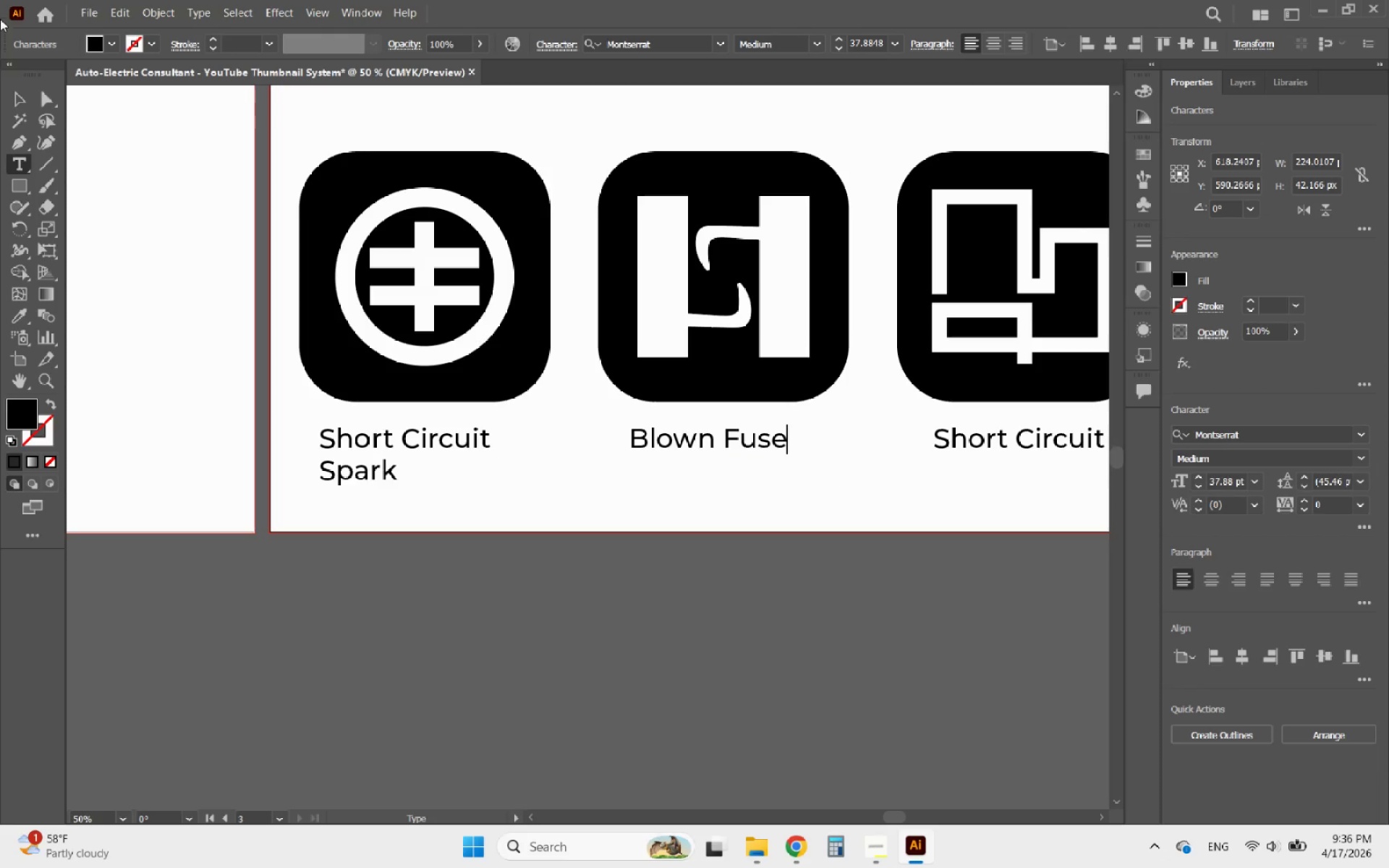 
left_click([14, 90])
 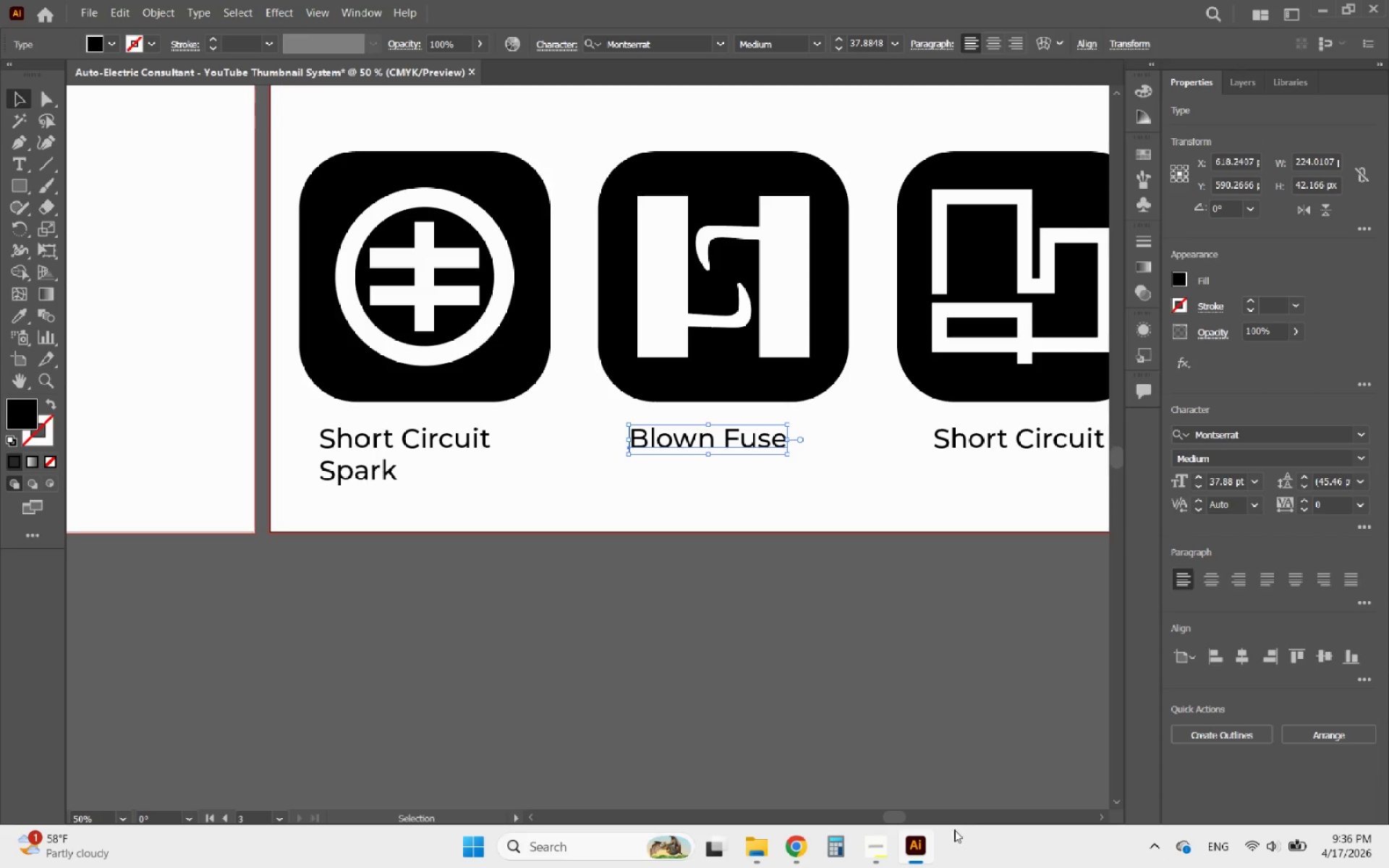 
wait(15.3)
 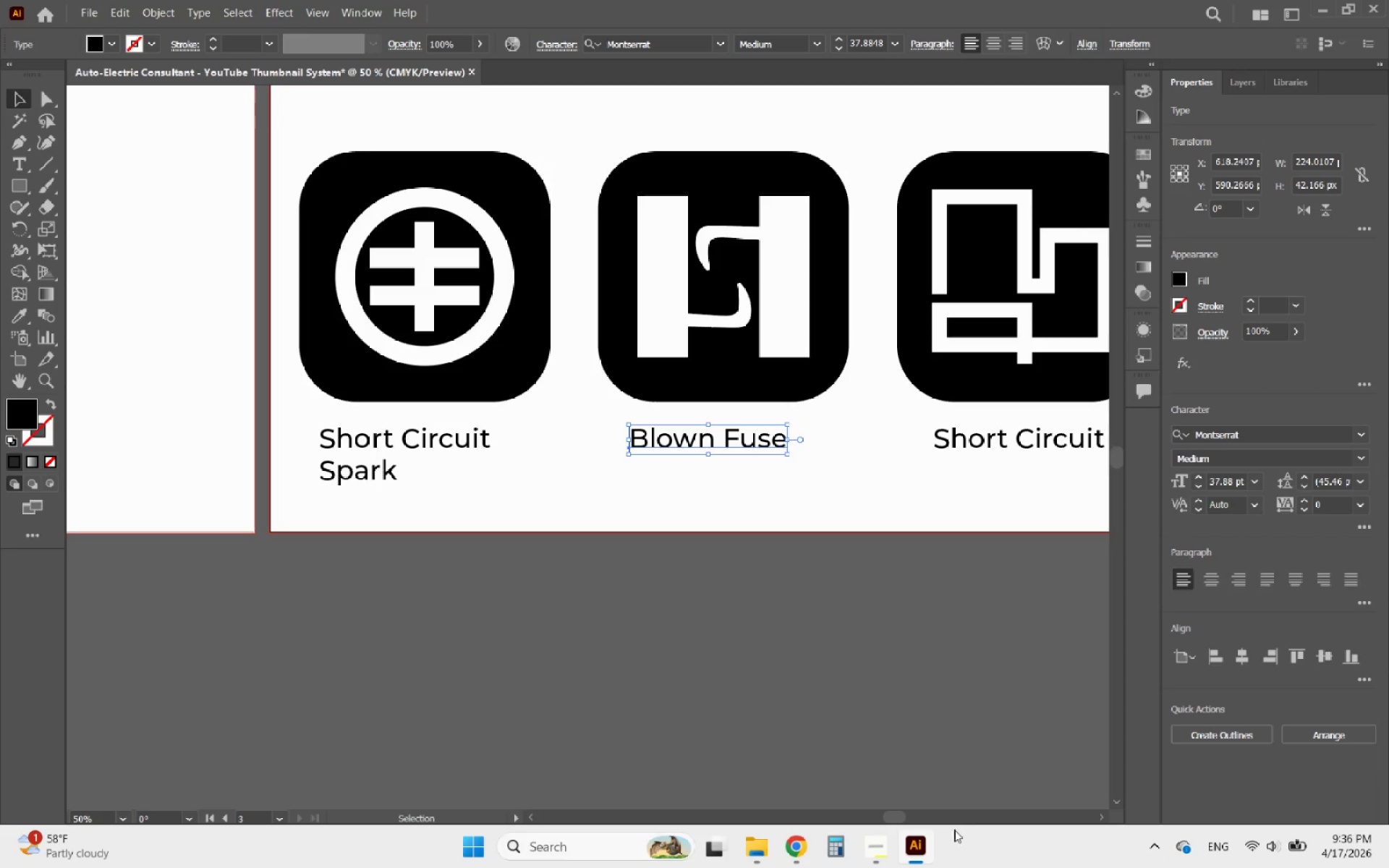 
left_click([879, 845])